 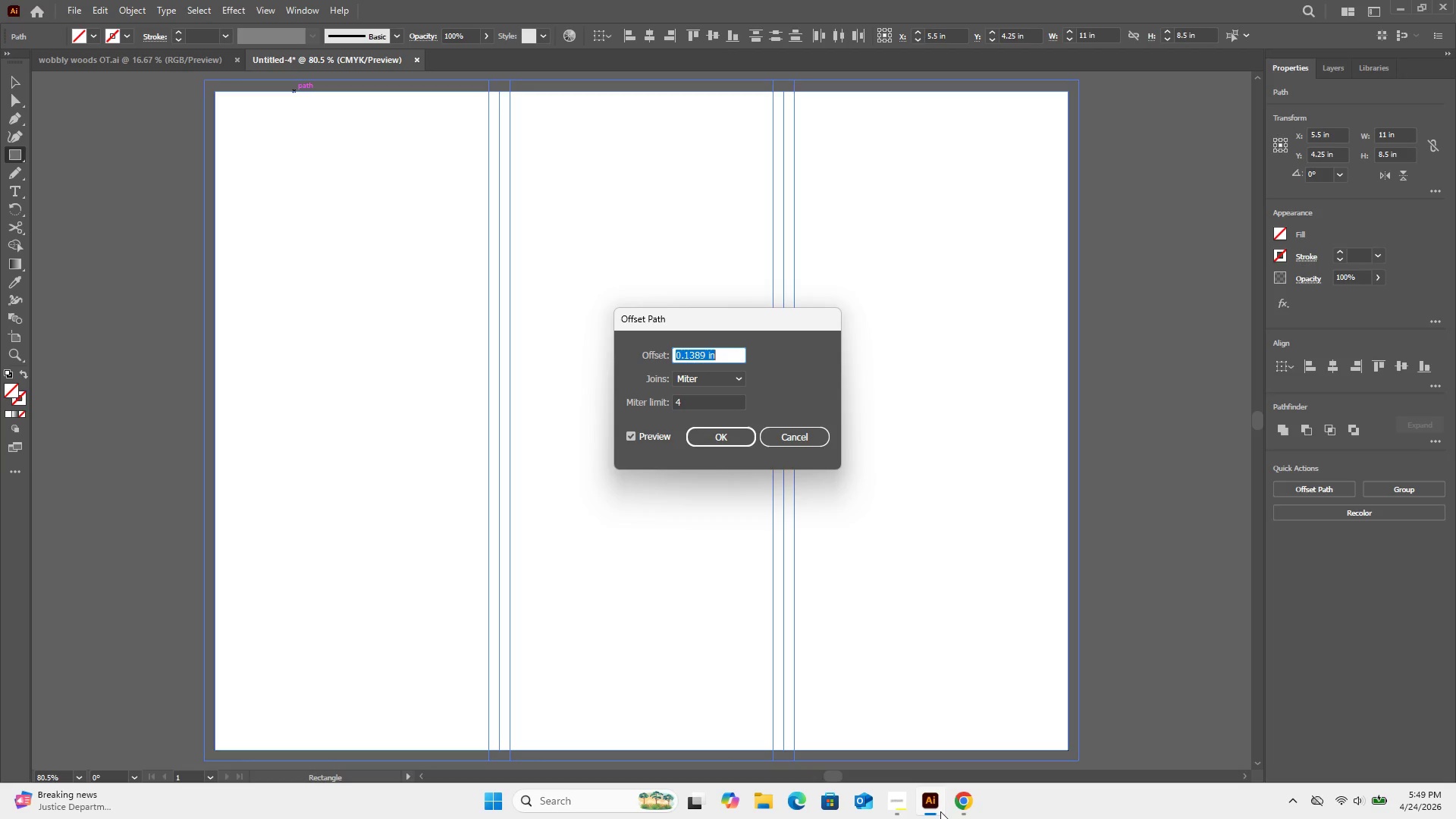 
key(Control+V)
 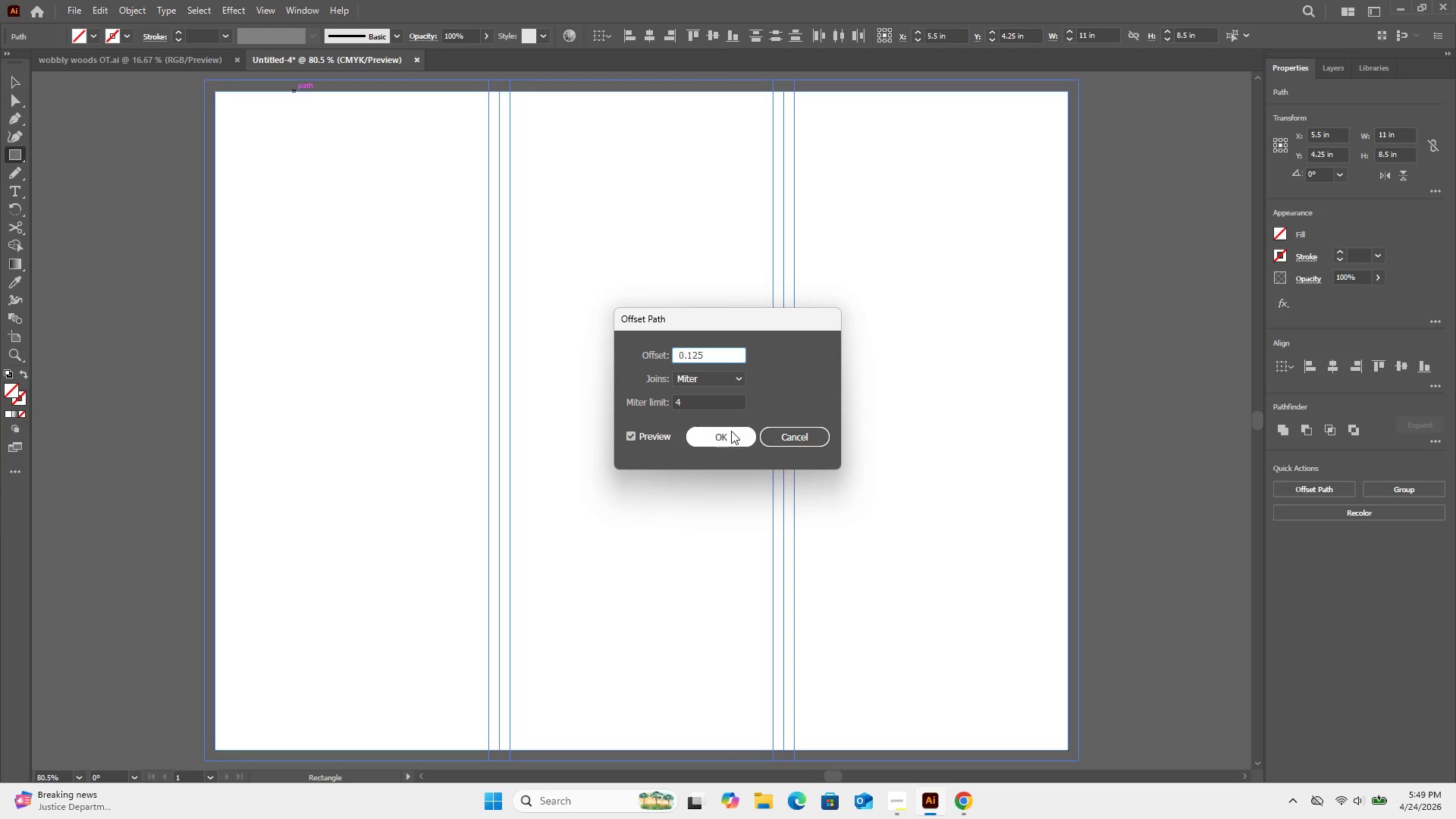 
left_click([731, 431])
 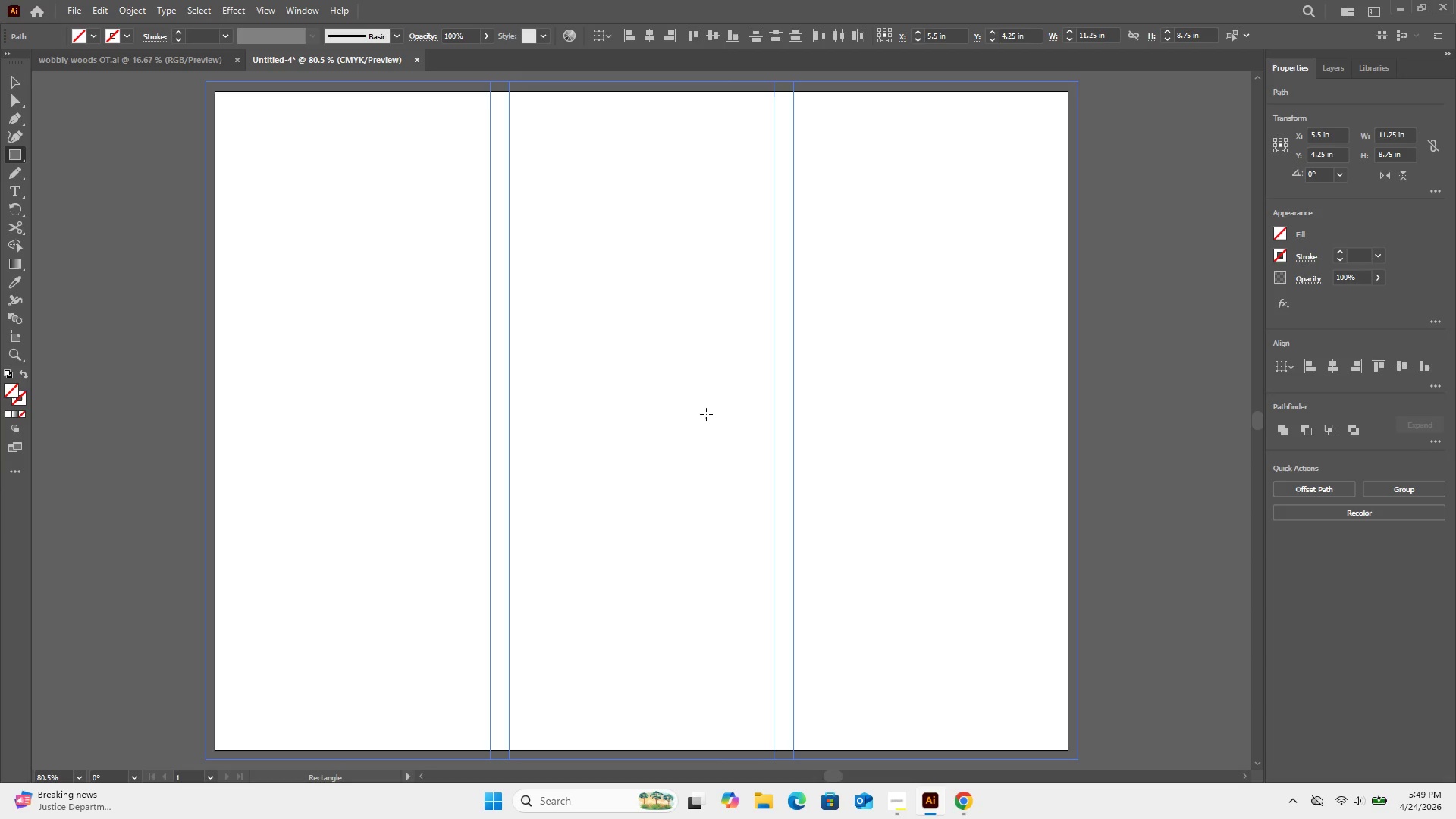 
wait(55.22)
 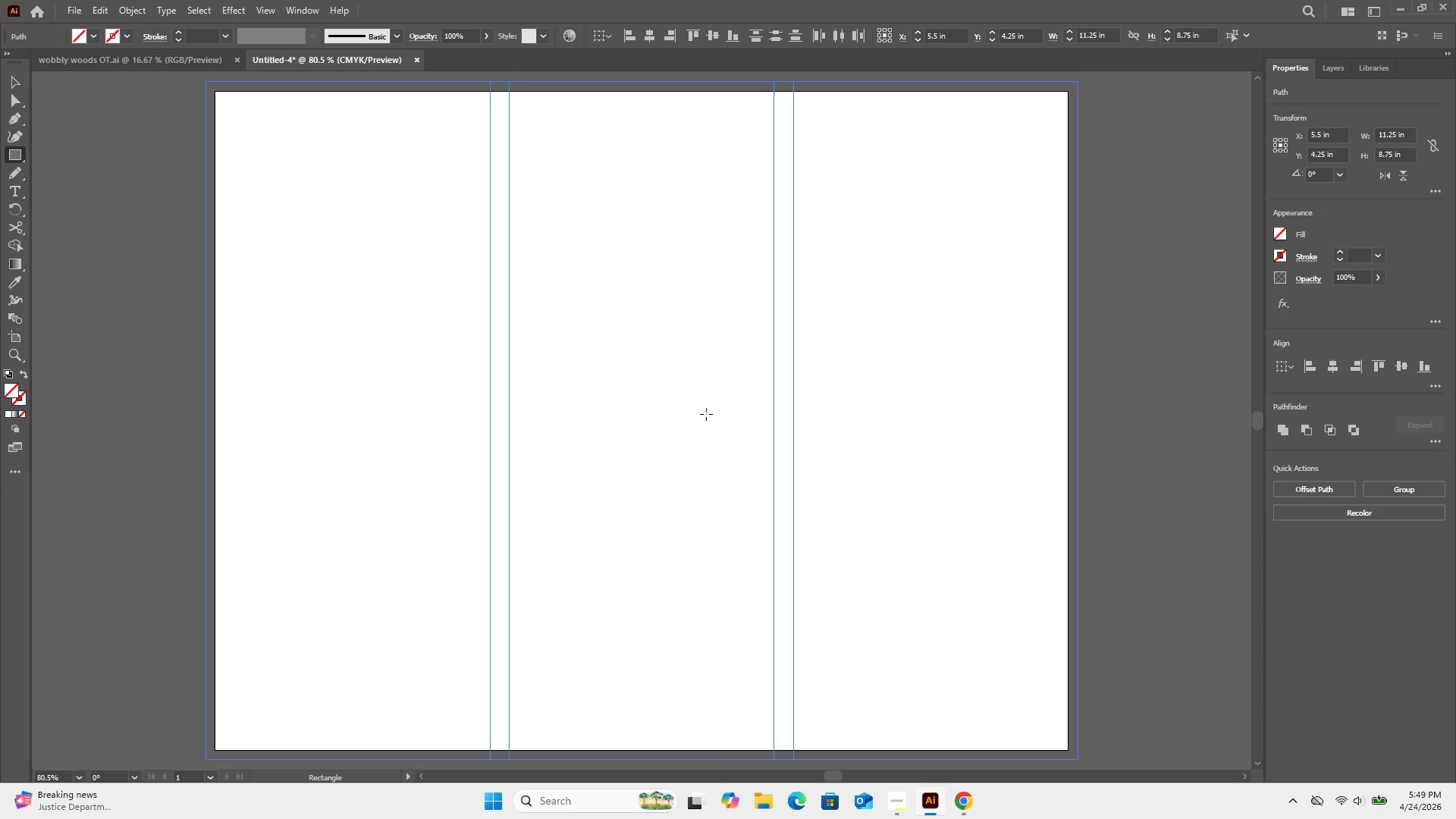 
left_click_drag(start_coordinate=[5, 78], to_coordinate=[12, 86])
 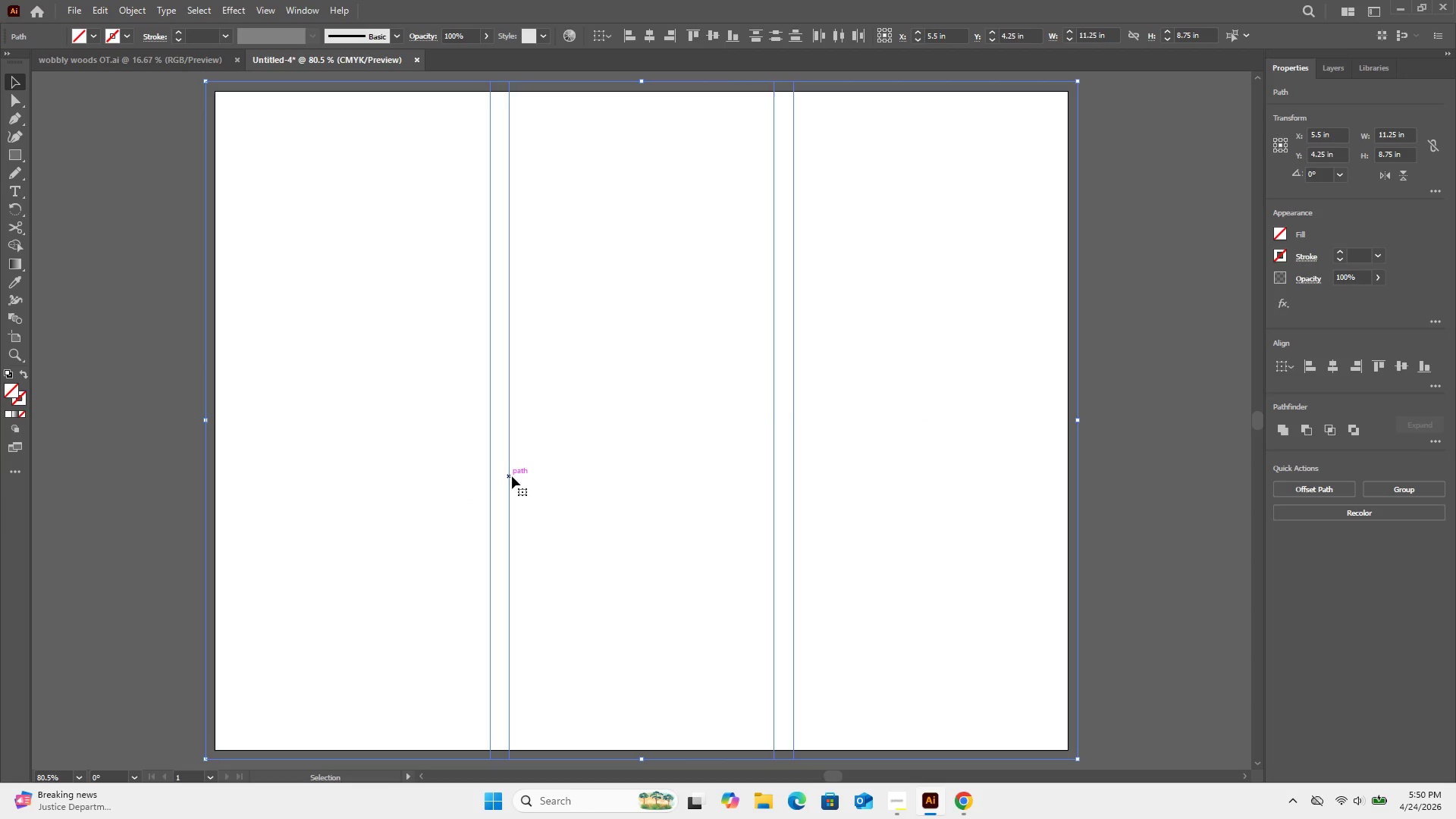 
left_click([511, 478])
 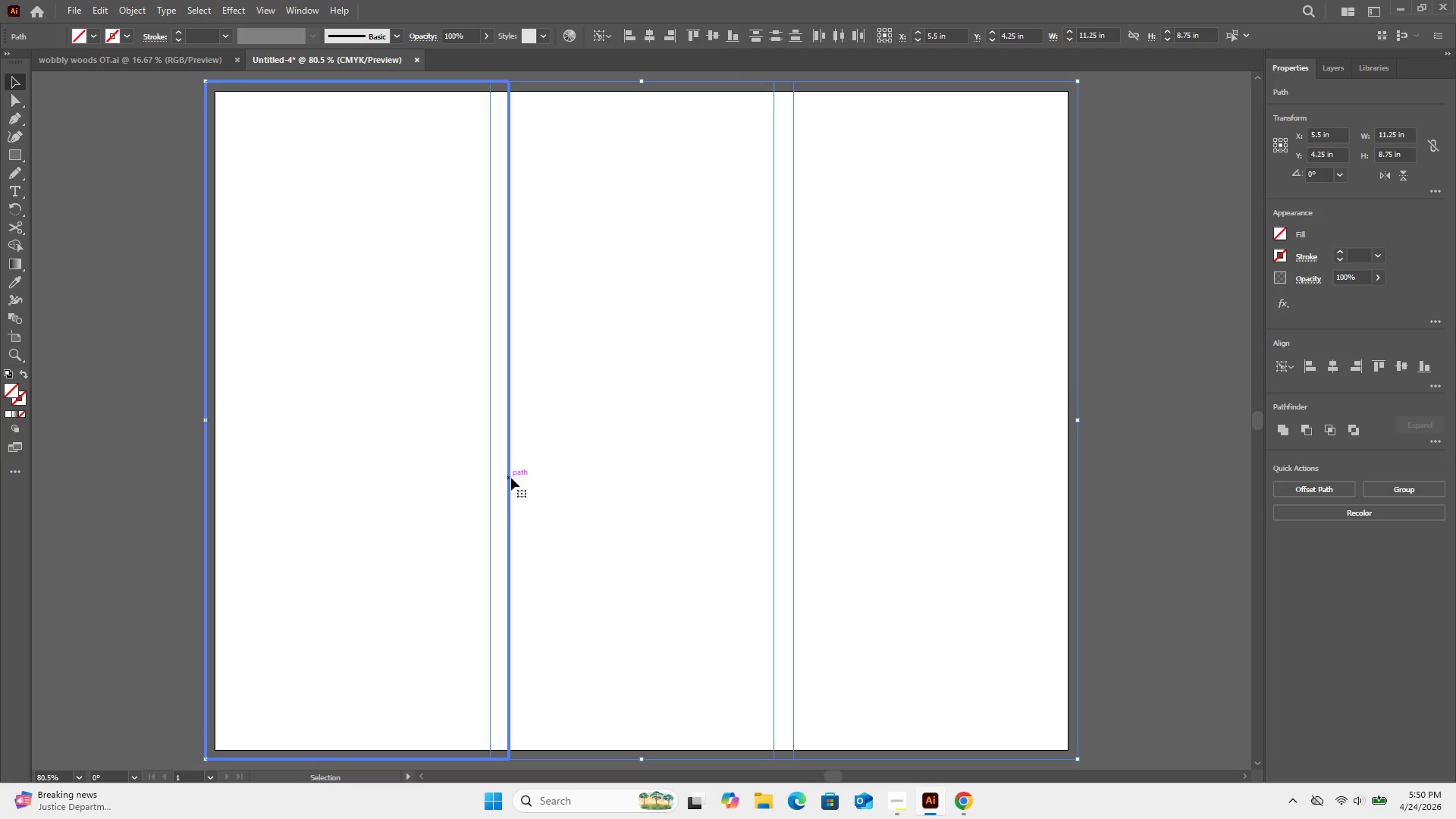 
left_click([511, 478])
 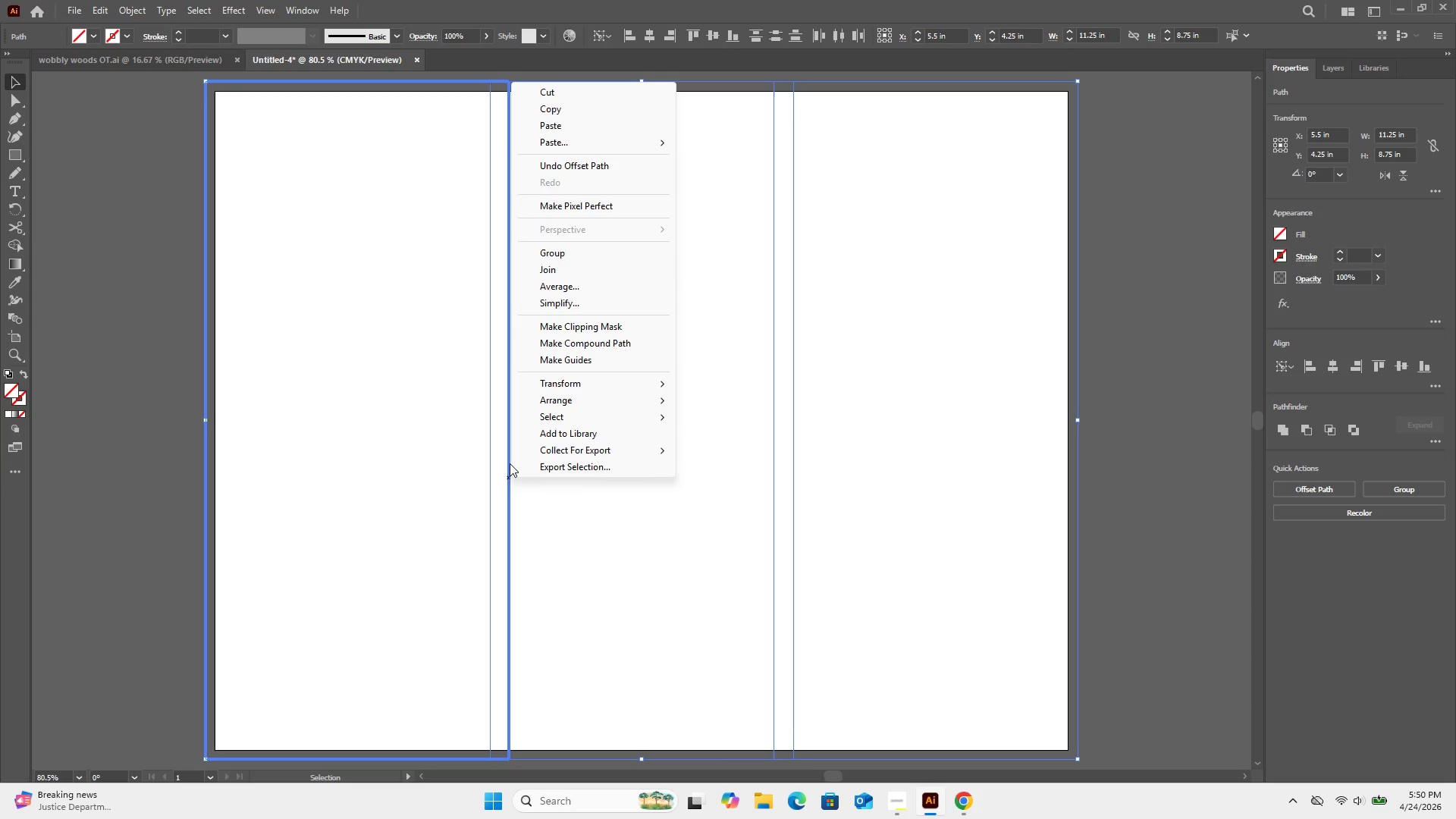 
right_click([511, 478])
 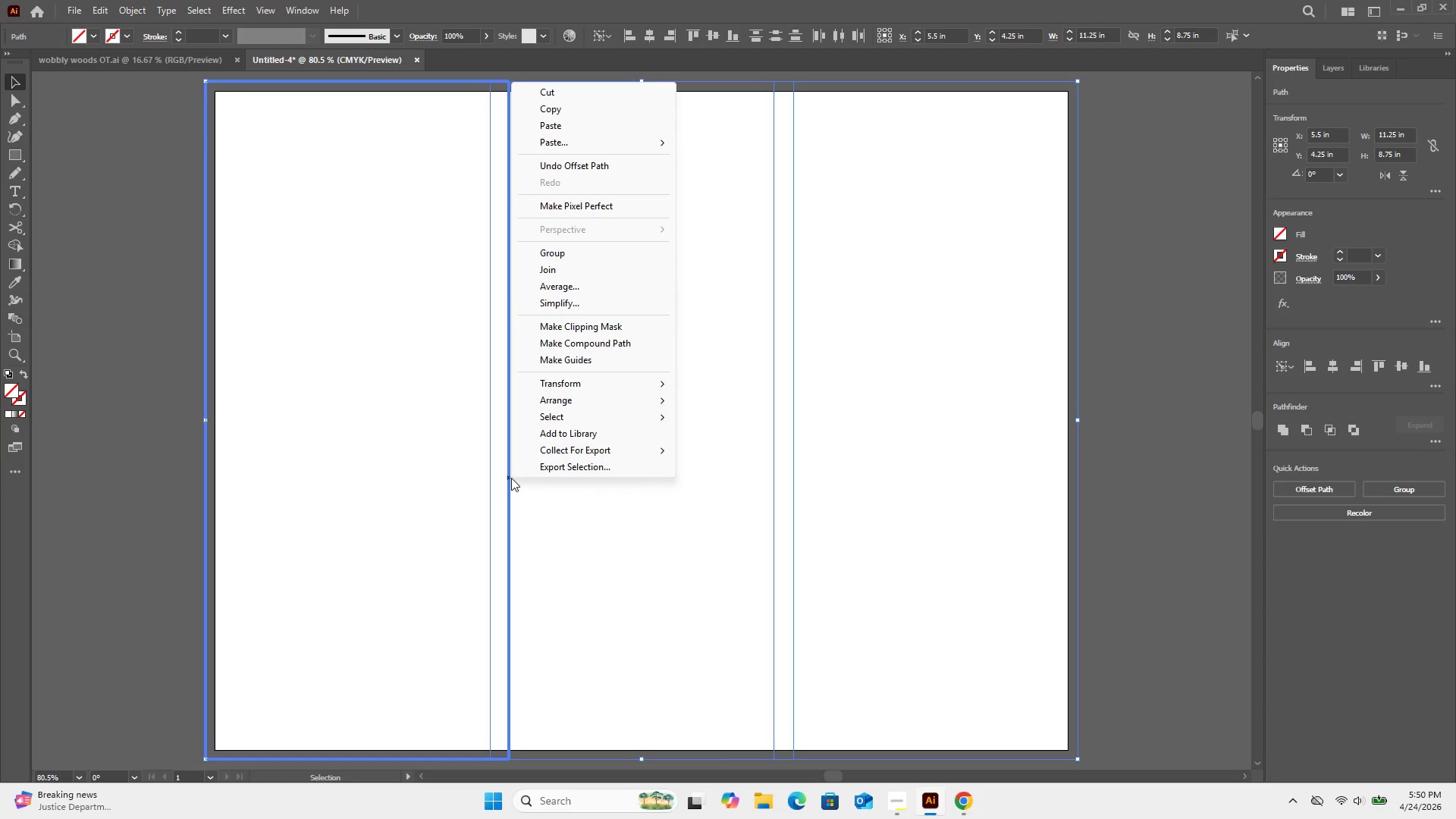 
left_click([510, 463])
 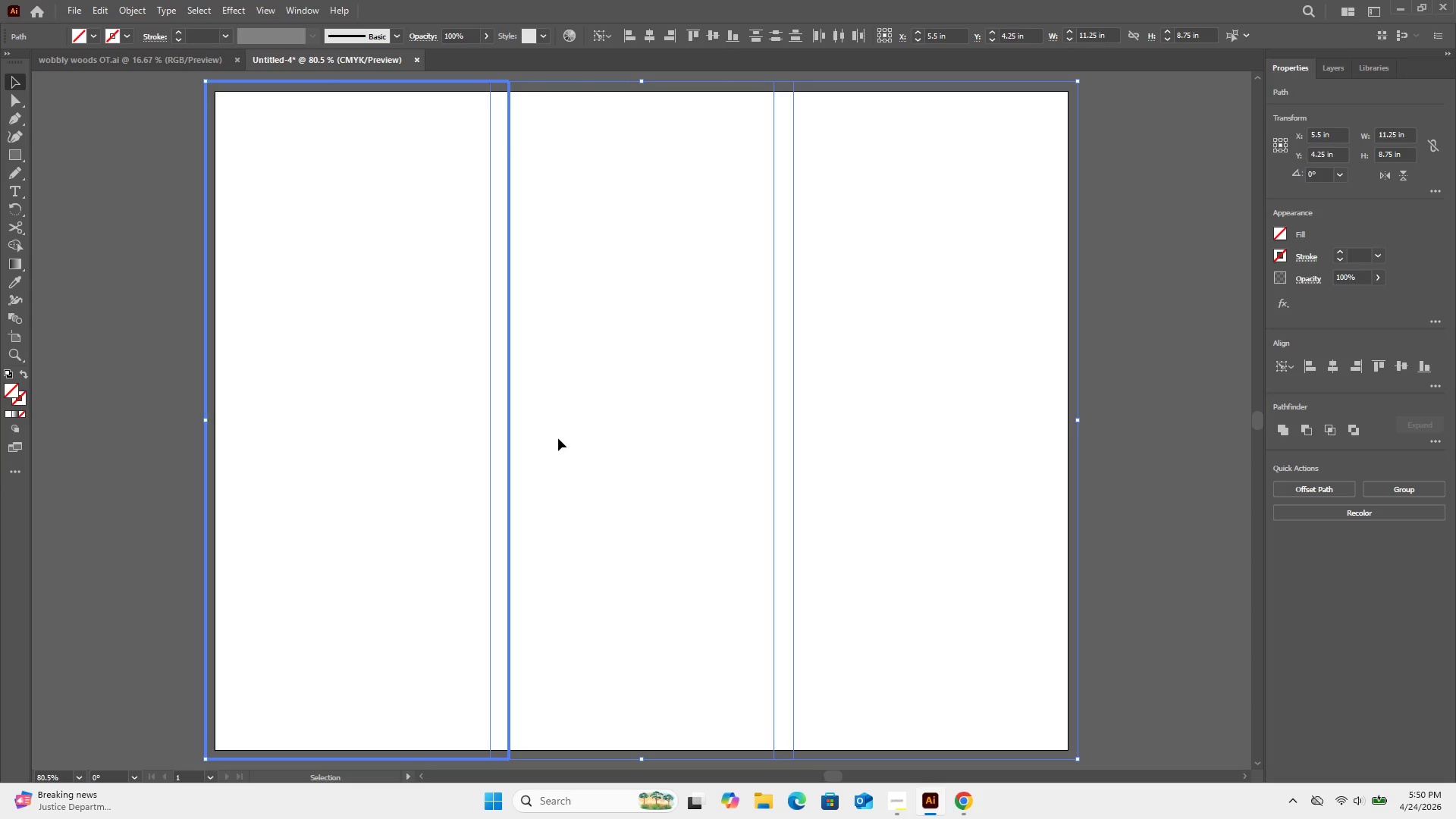 
left_click([510, 491])
 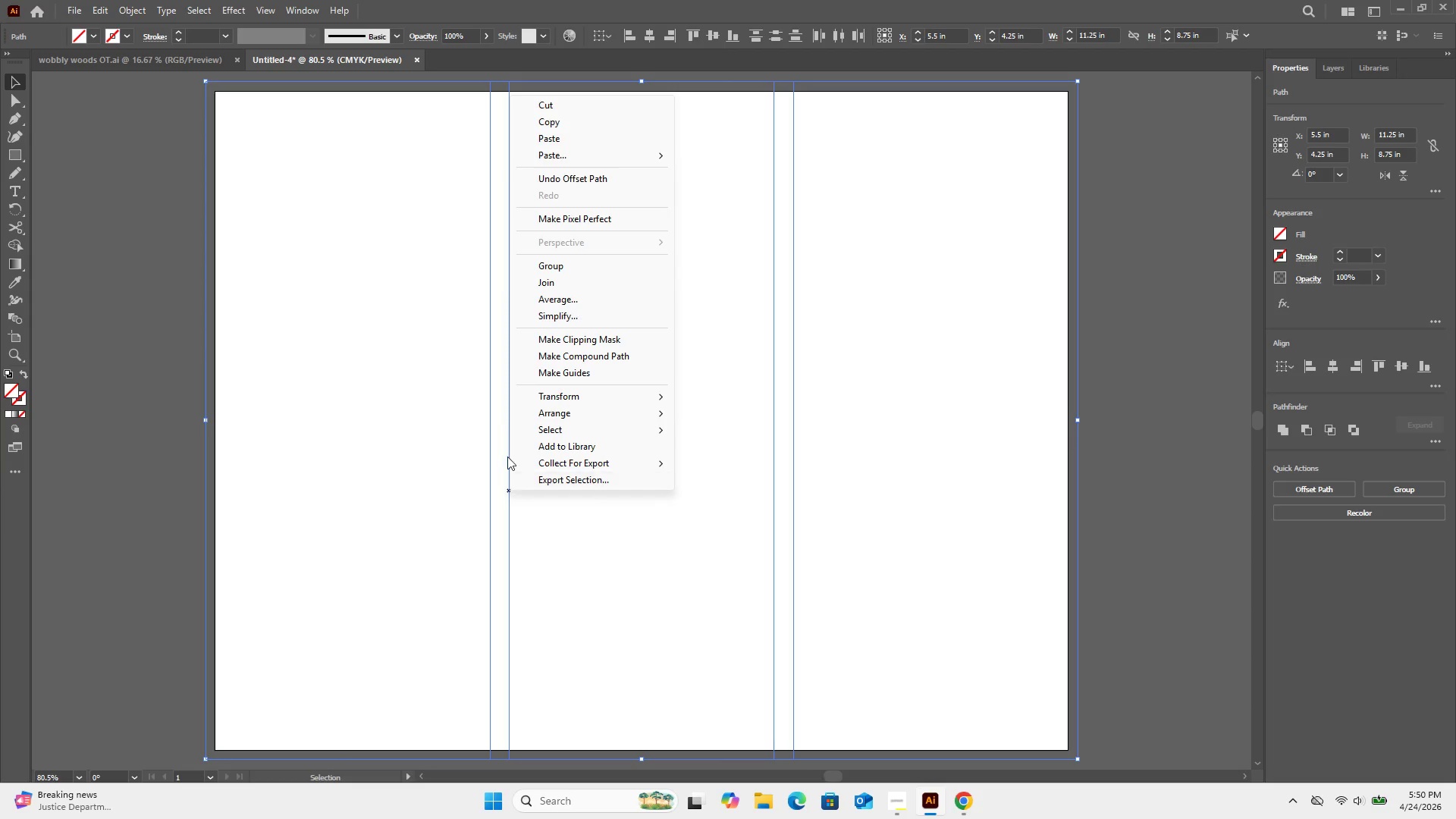 
right_click([510, 491])
 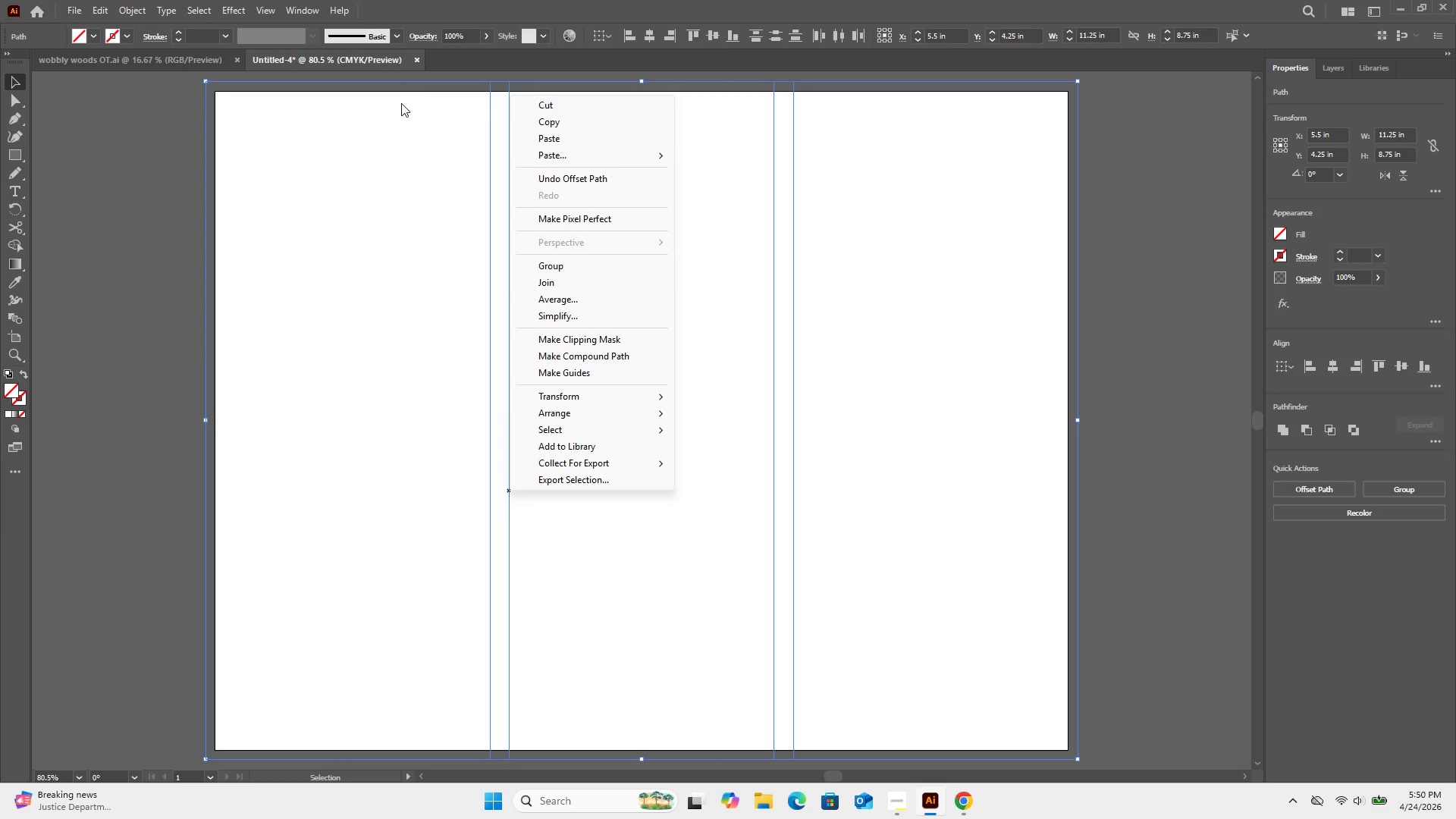 
left_click_drag(start_coordinate=[392, 237], to_coordinate=[391, 242])
 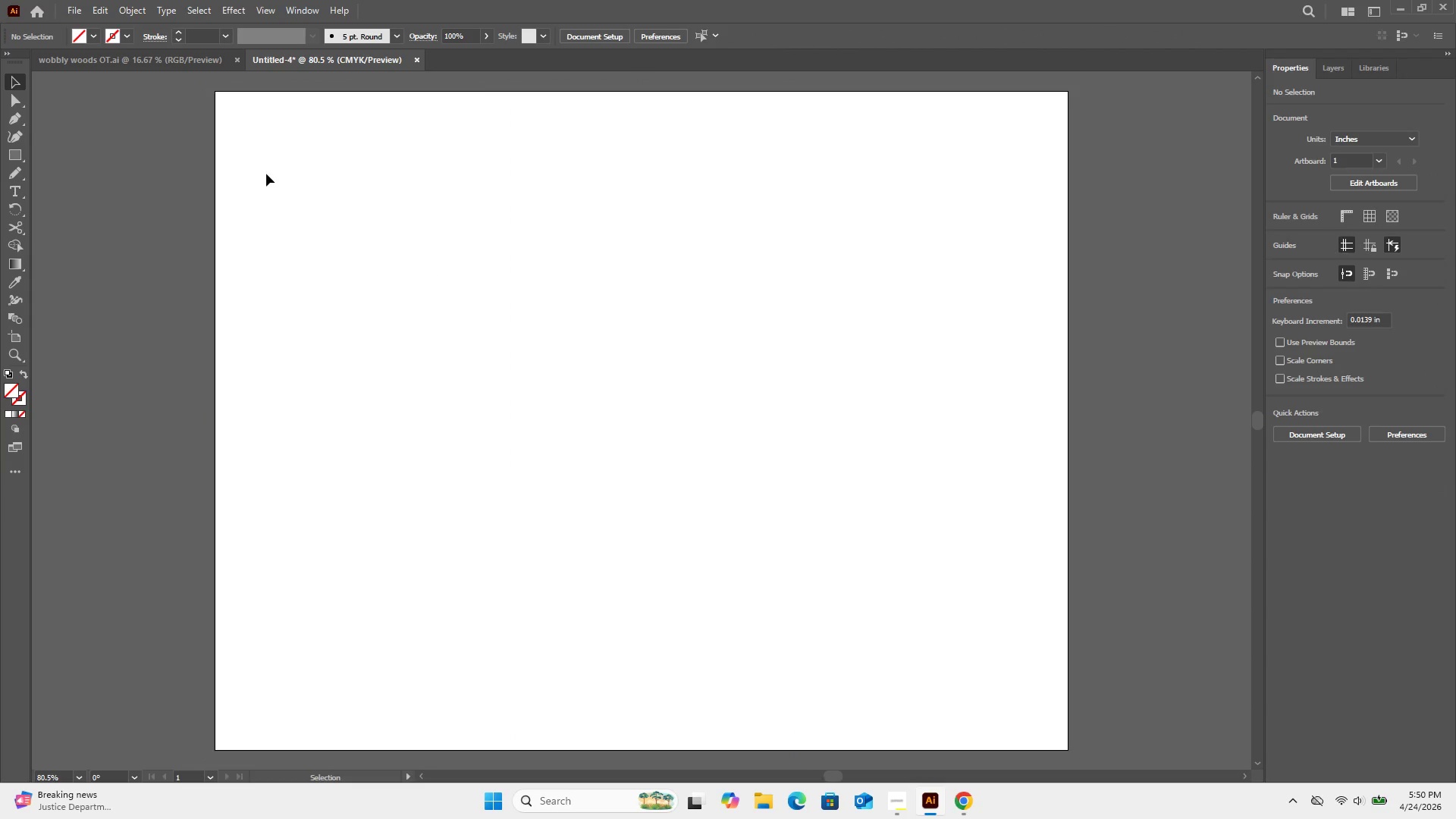 
left_click_drag(start_coordinate=[61, 135], to_coordinate=[1285, 454])
 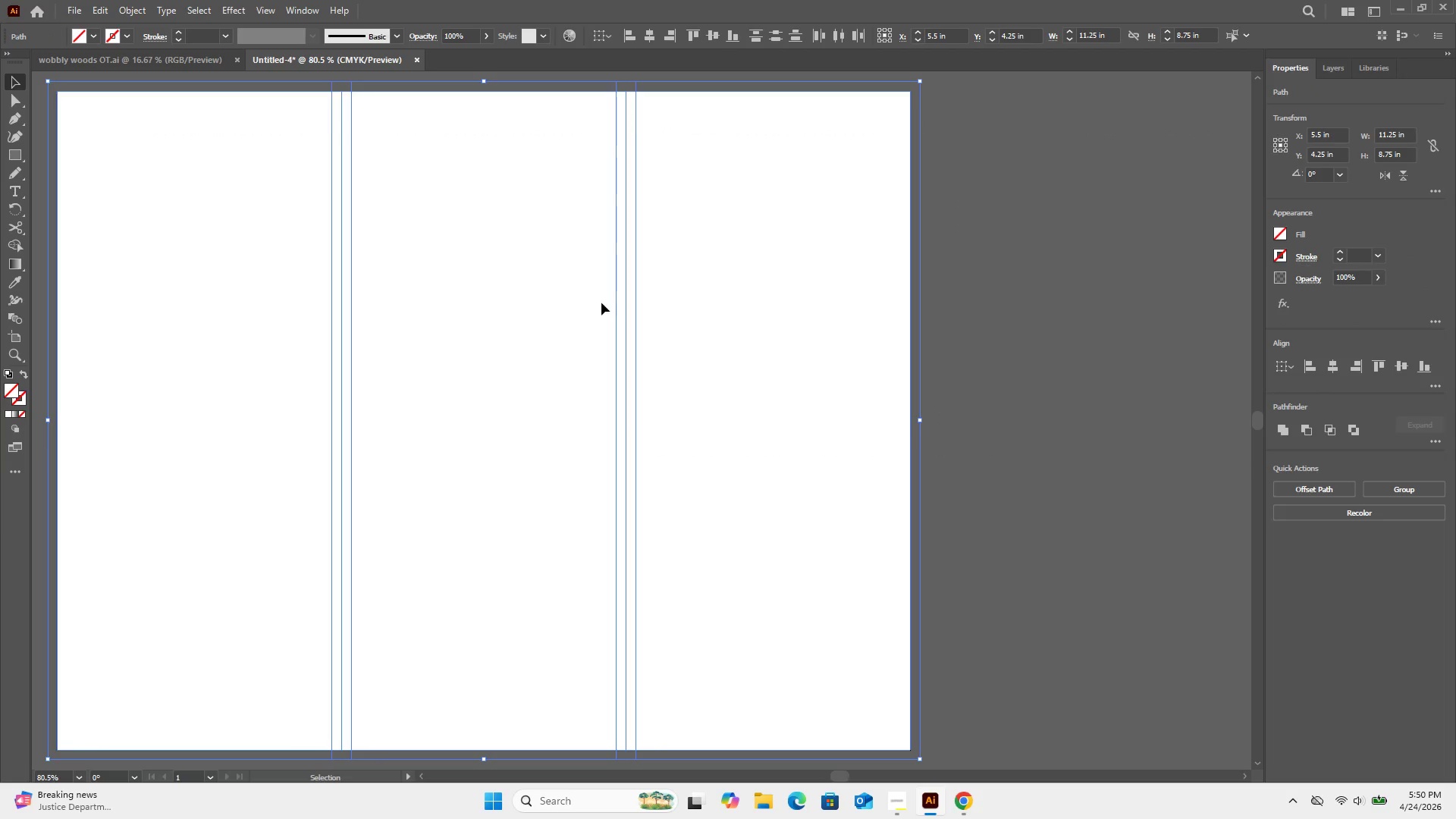 
right_click([628, 290])
 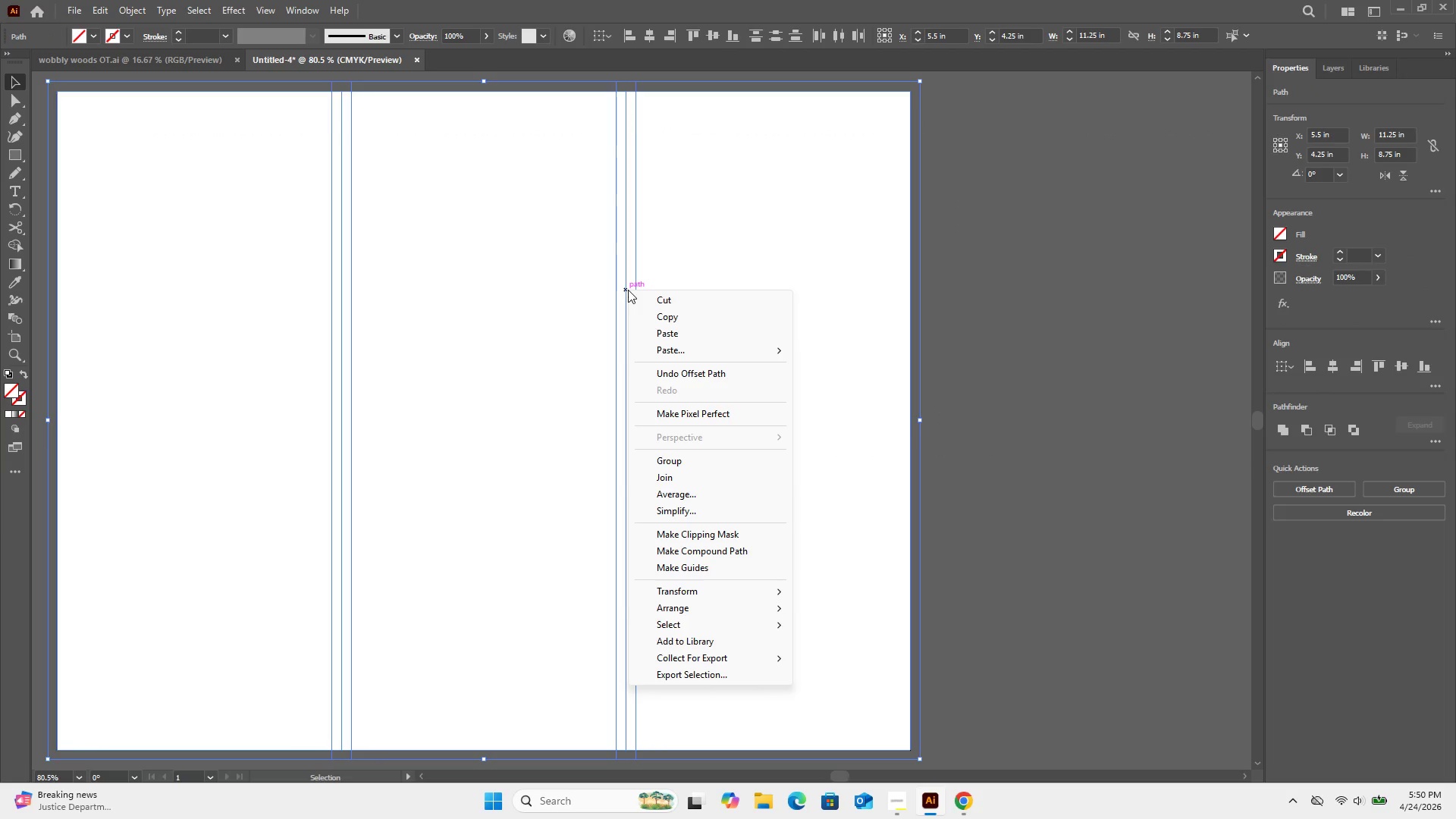 
left_click([628, 290])
 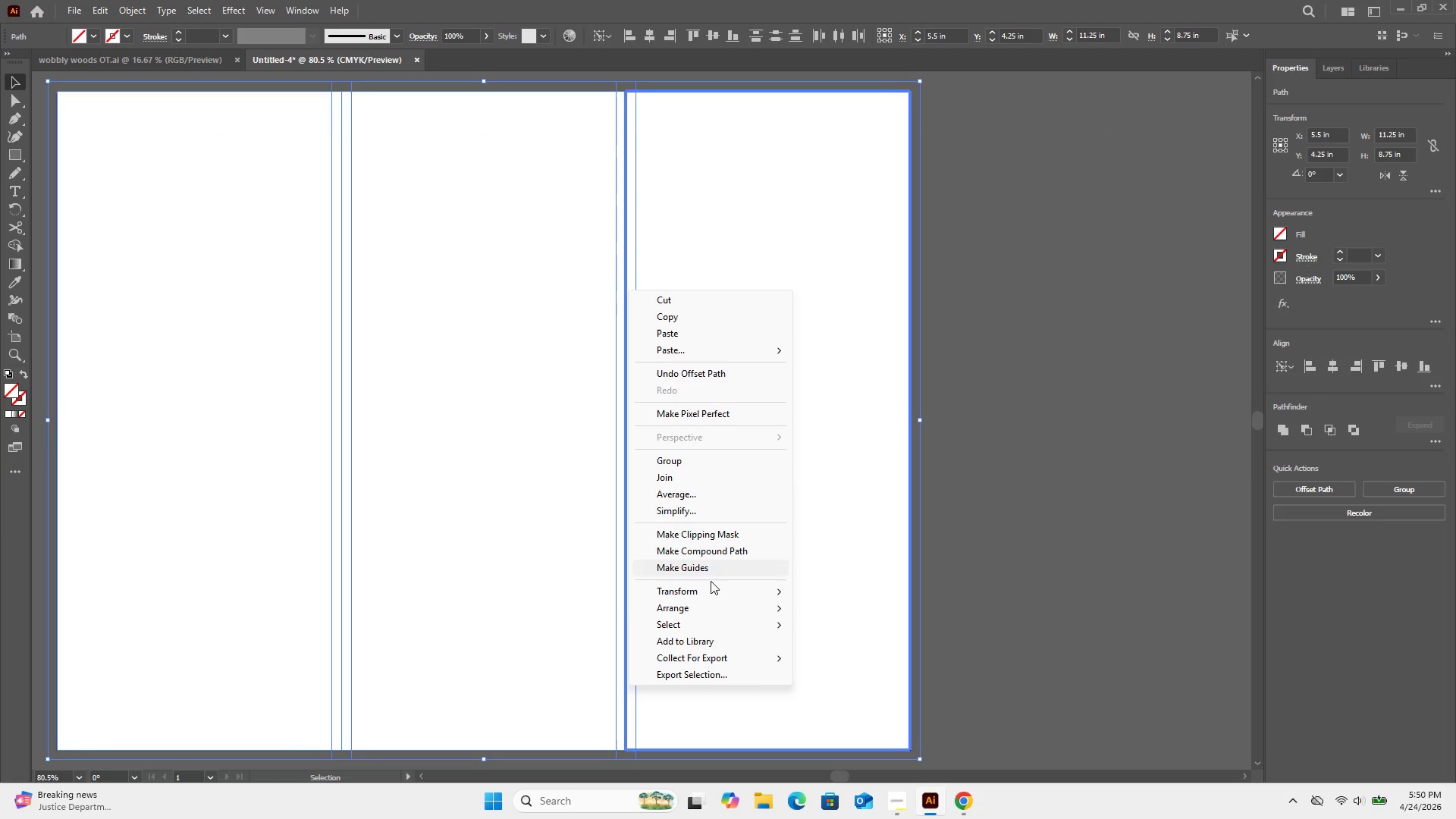 
left_click([707, 568])
 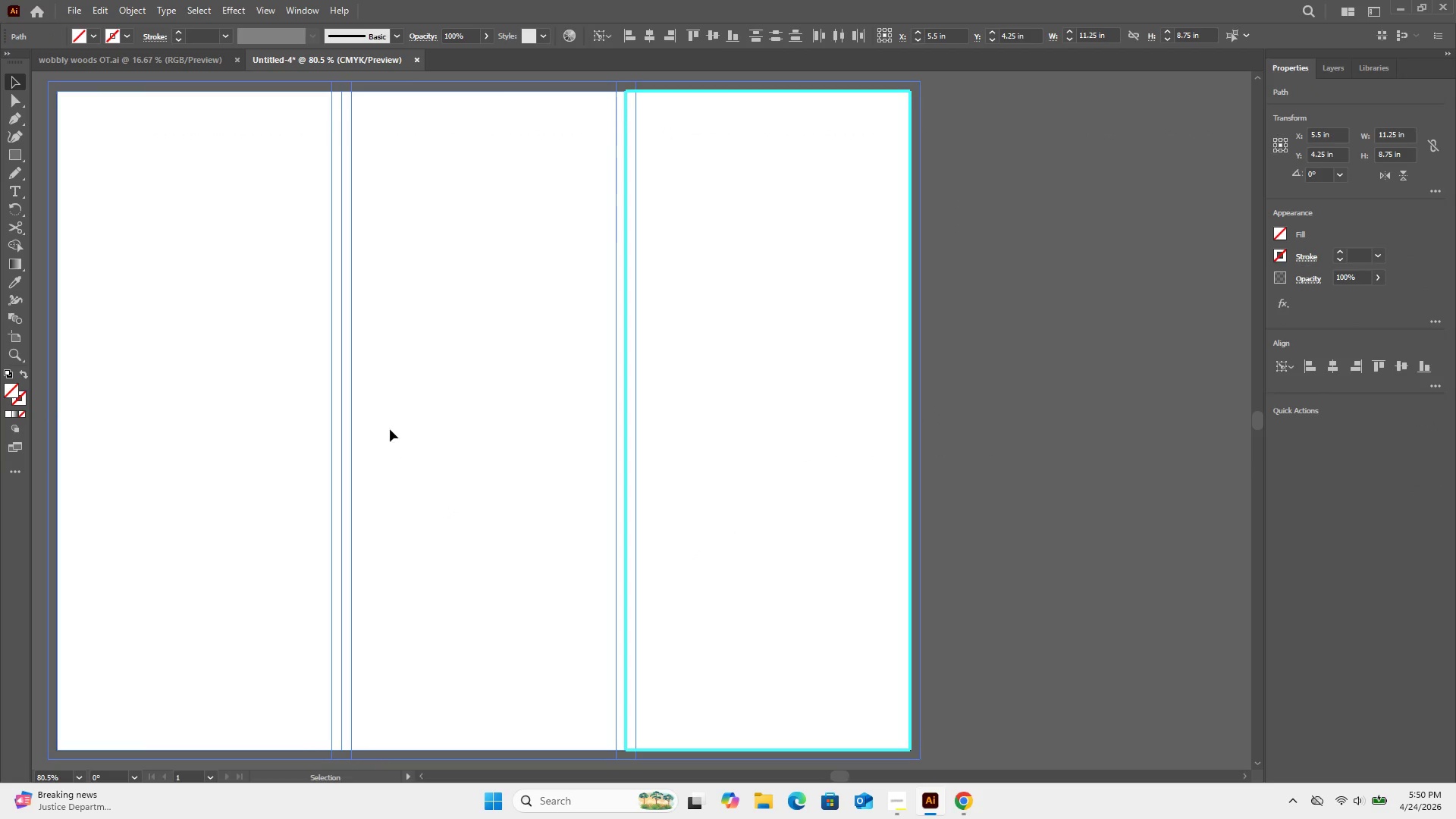 
left_click([414, 401])
 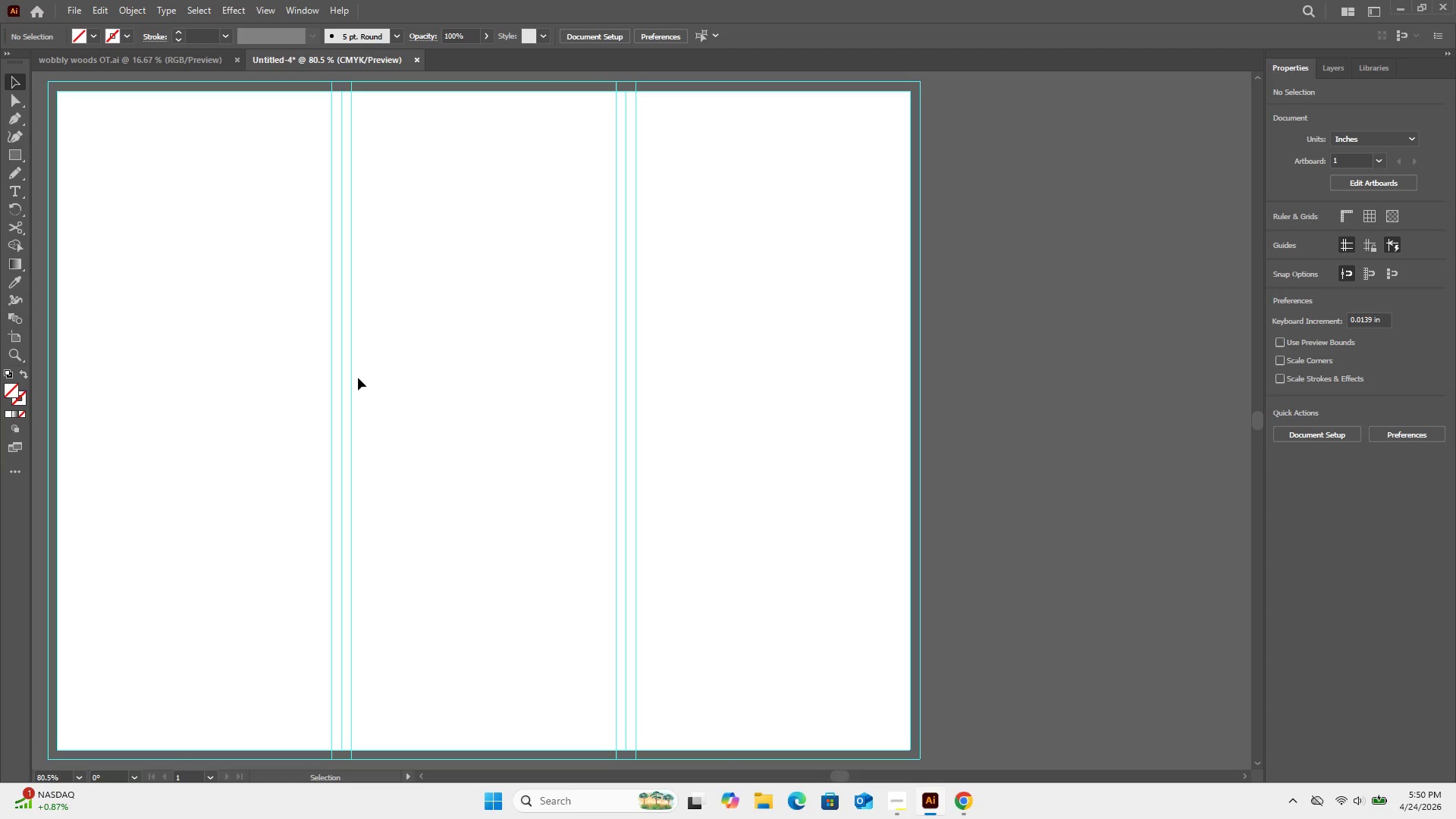 
wait(19.66)
 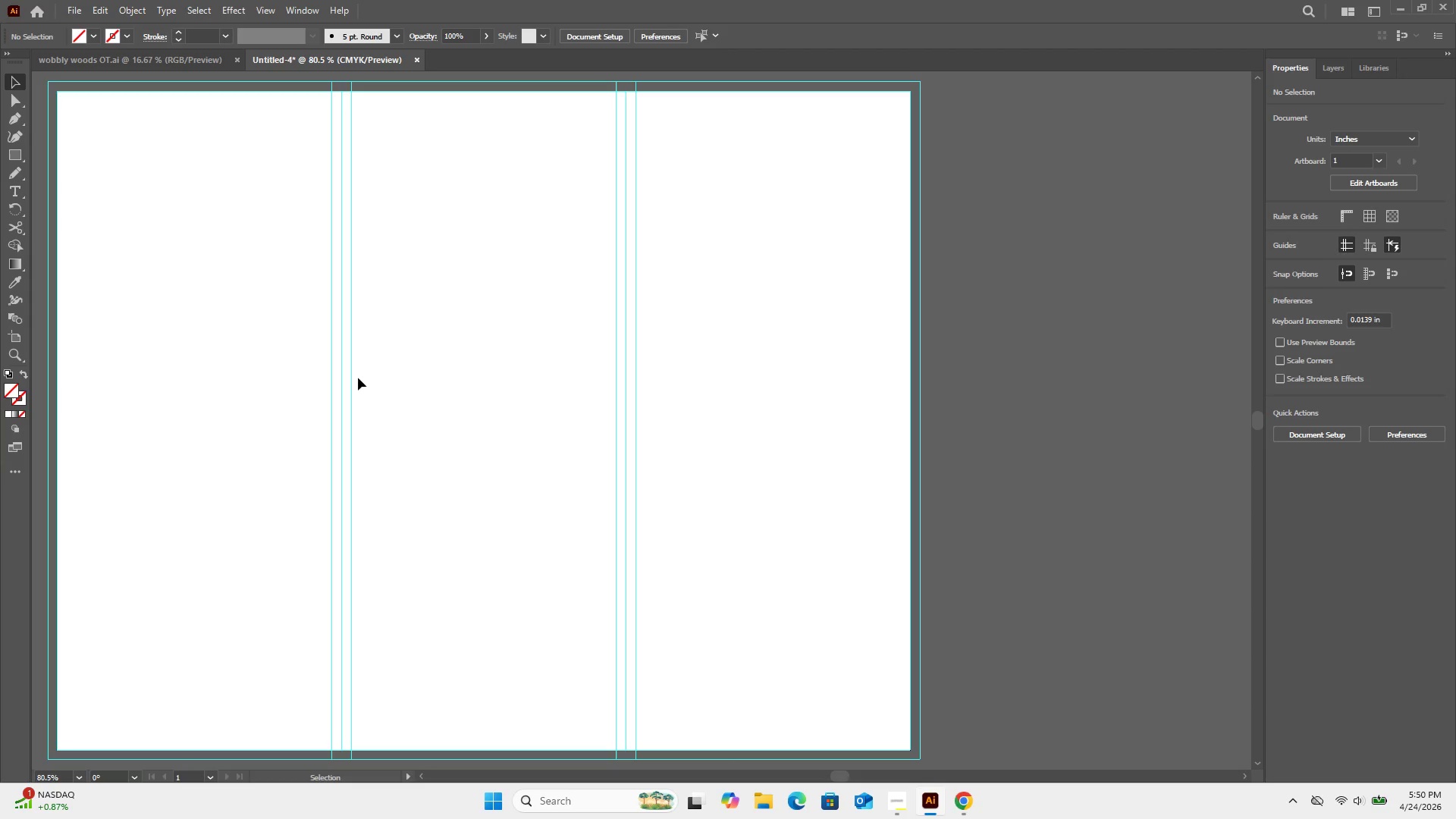 
scroll: coordinate [358, 388], scroll_direction: none, amount: 0.0
 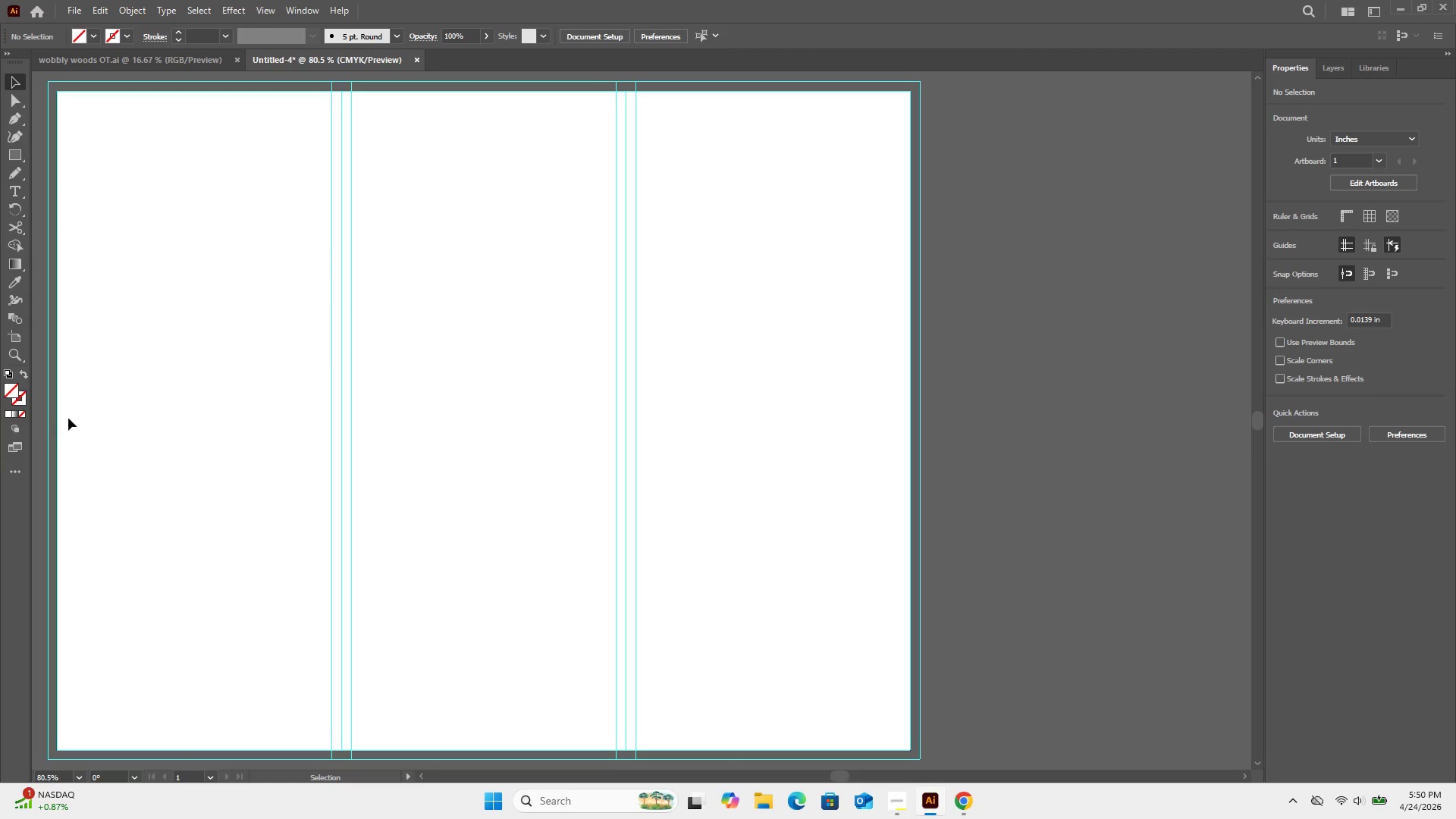 
left_click_drag(start_coordinate=[133, 418], to_coordinate=[237, 416])
 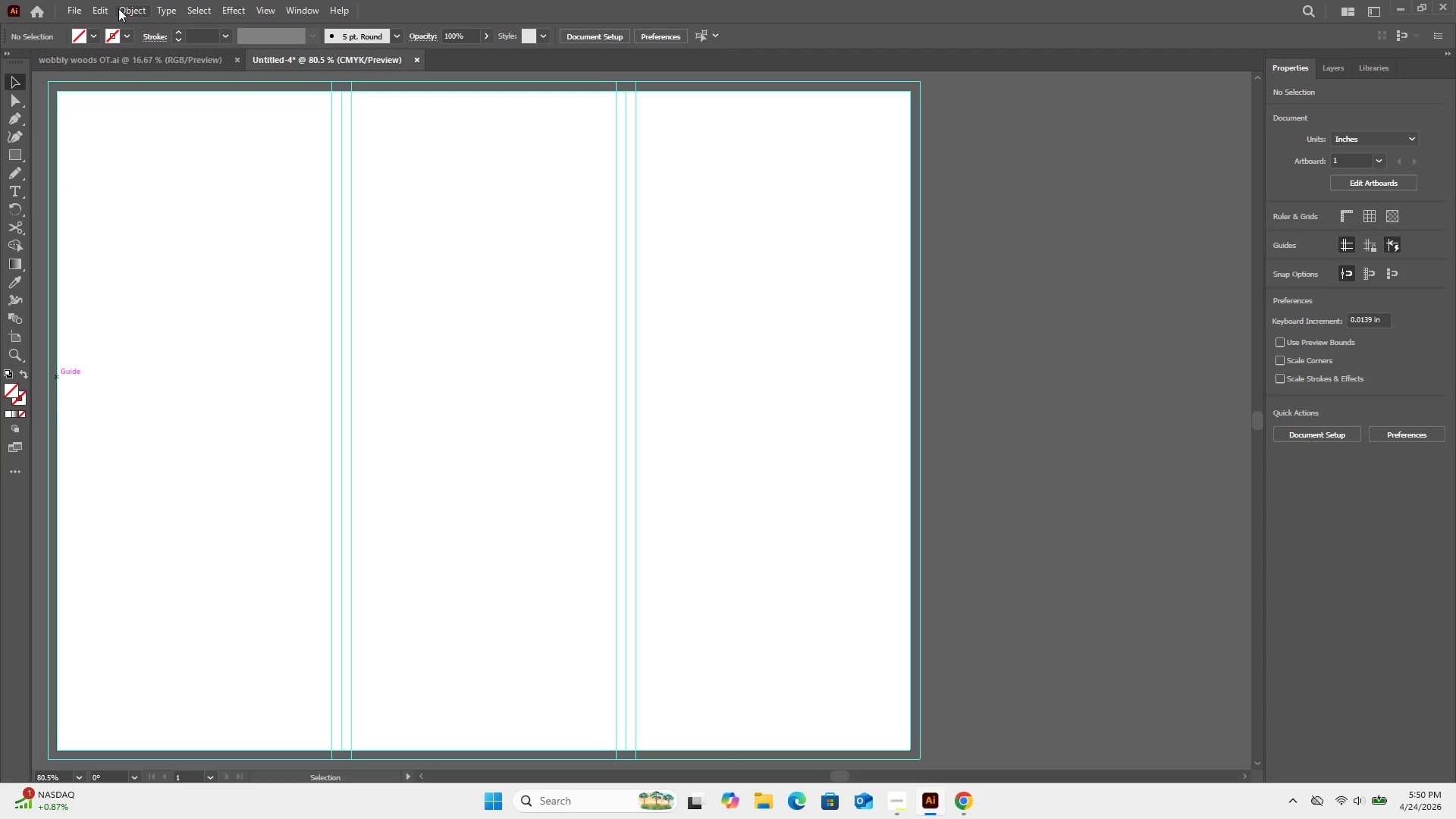 
left_click([122, 7])
 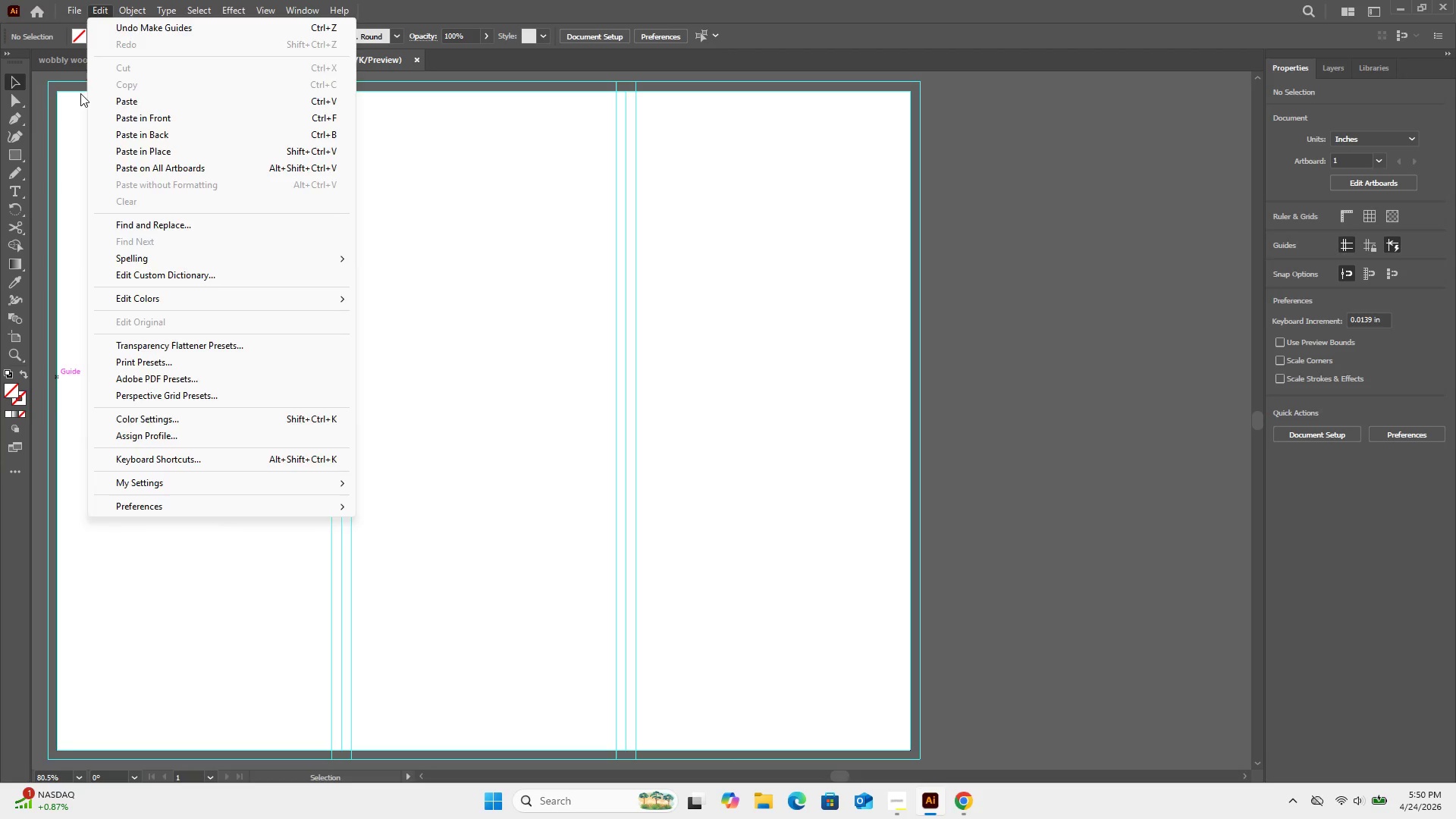 
left_click([80, 93])
 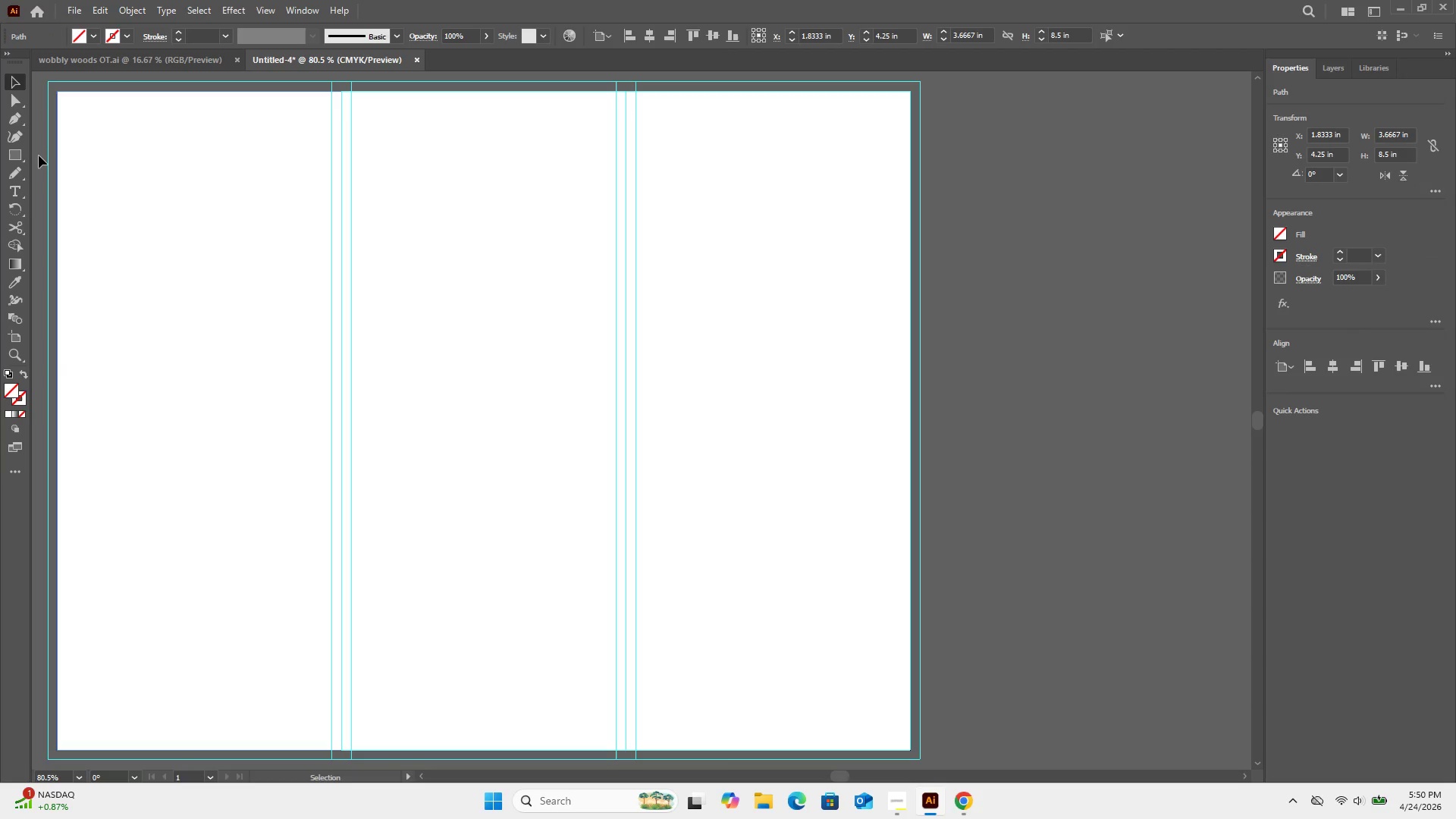 
scroll: coordinate [38, 155], scroll_direction: up, amount: 1.0
 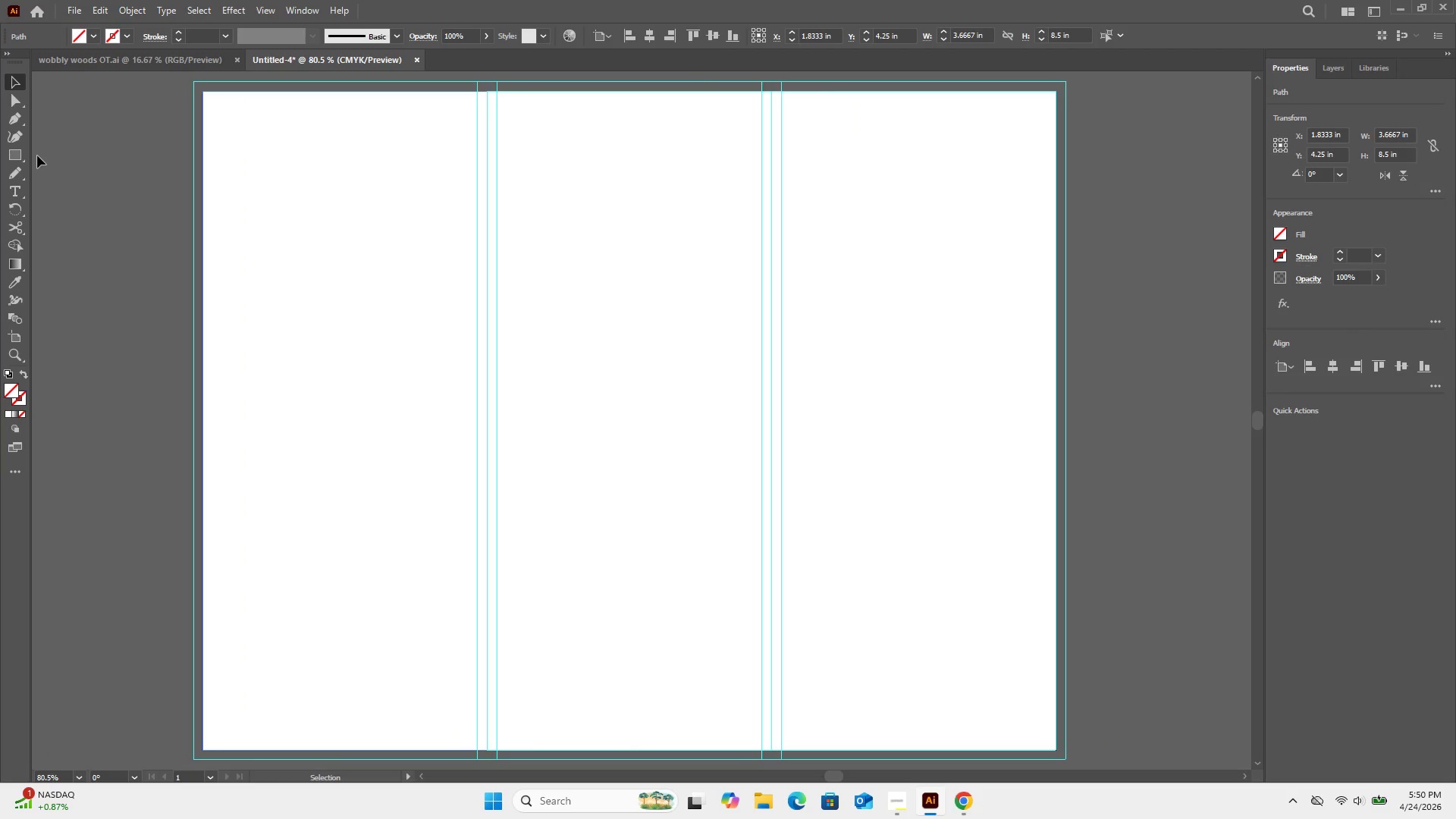 
wait(7.69)
 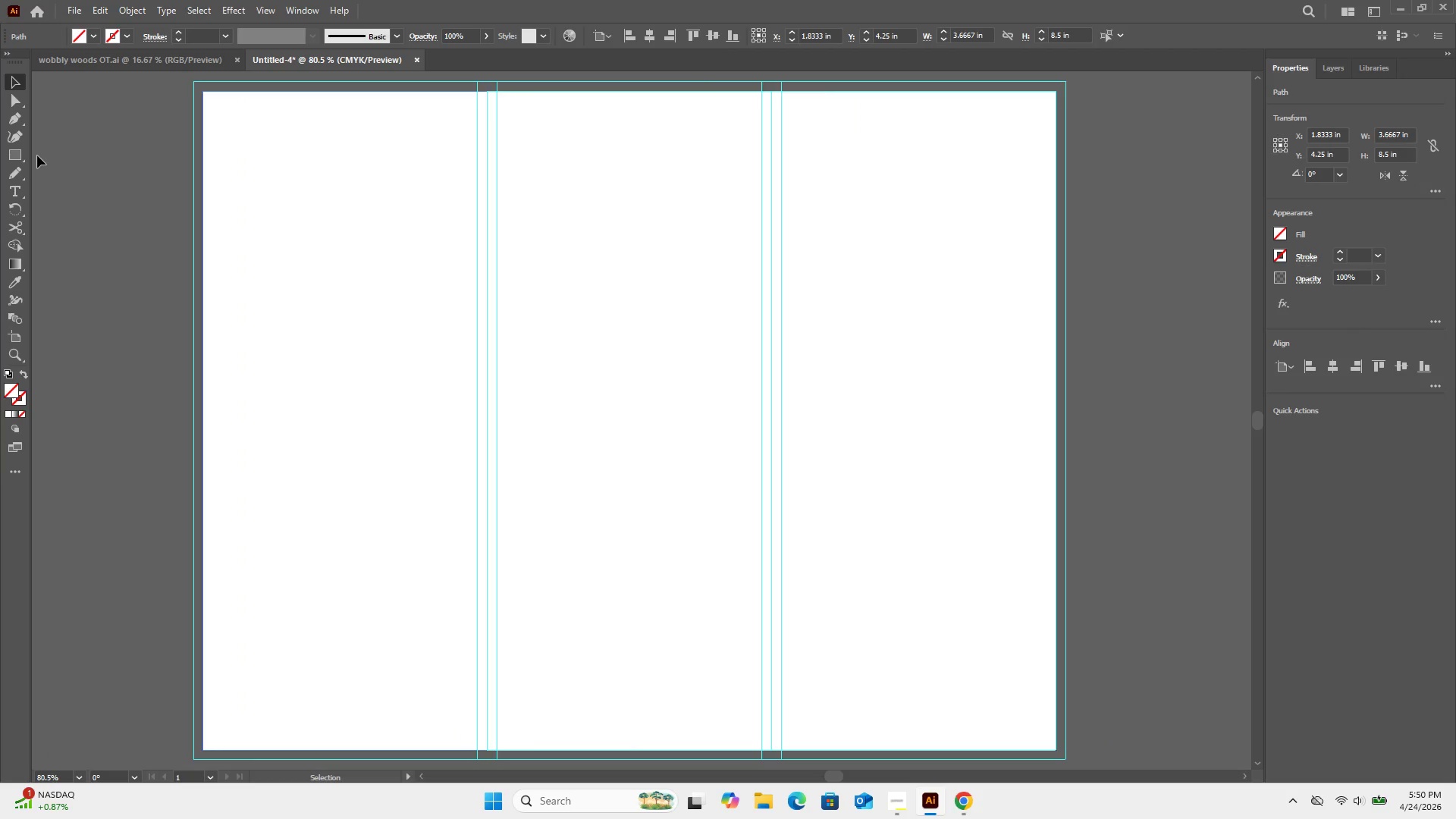 
left_click([893, 794])